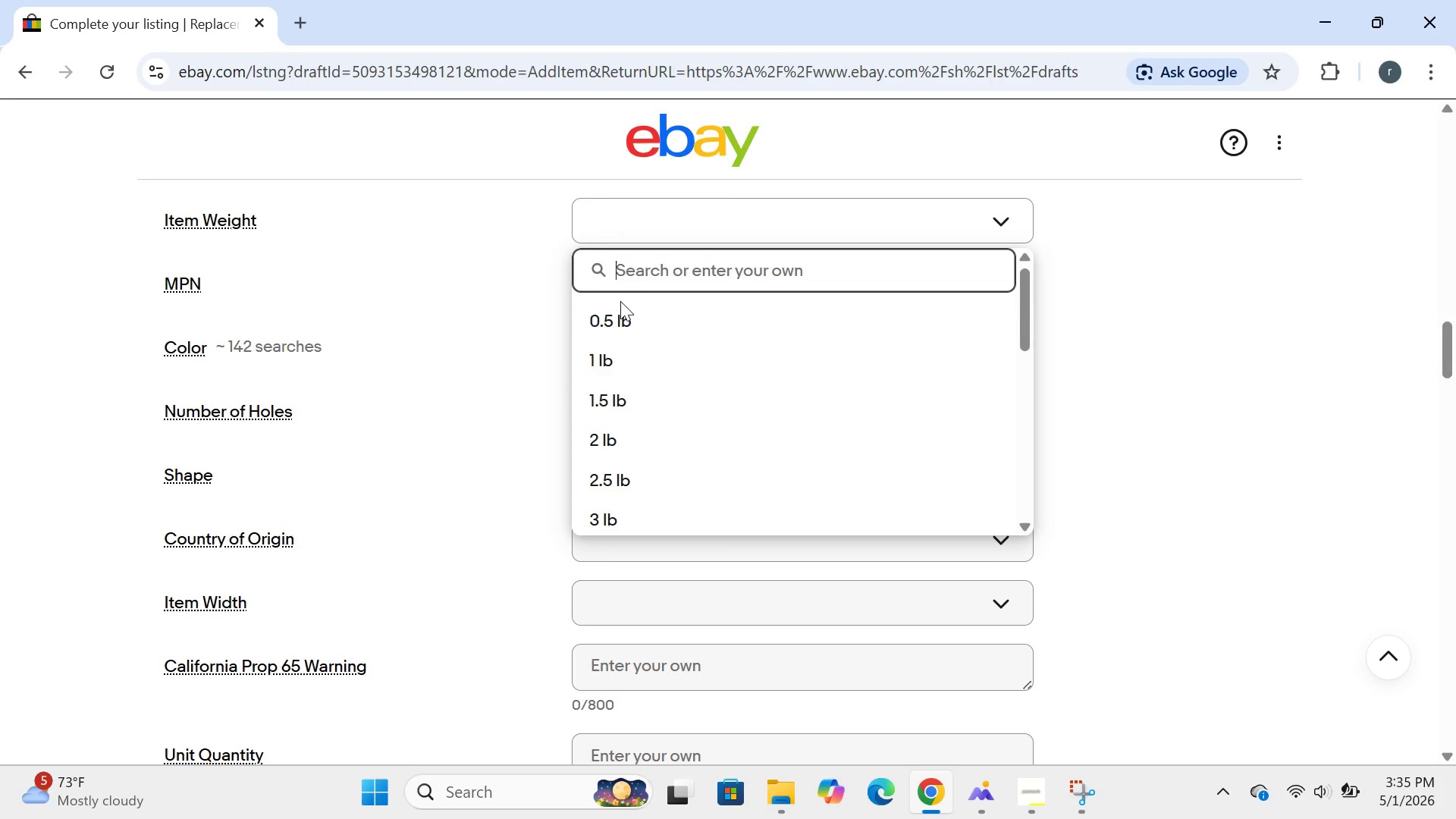 
left_click([620, 307])
 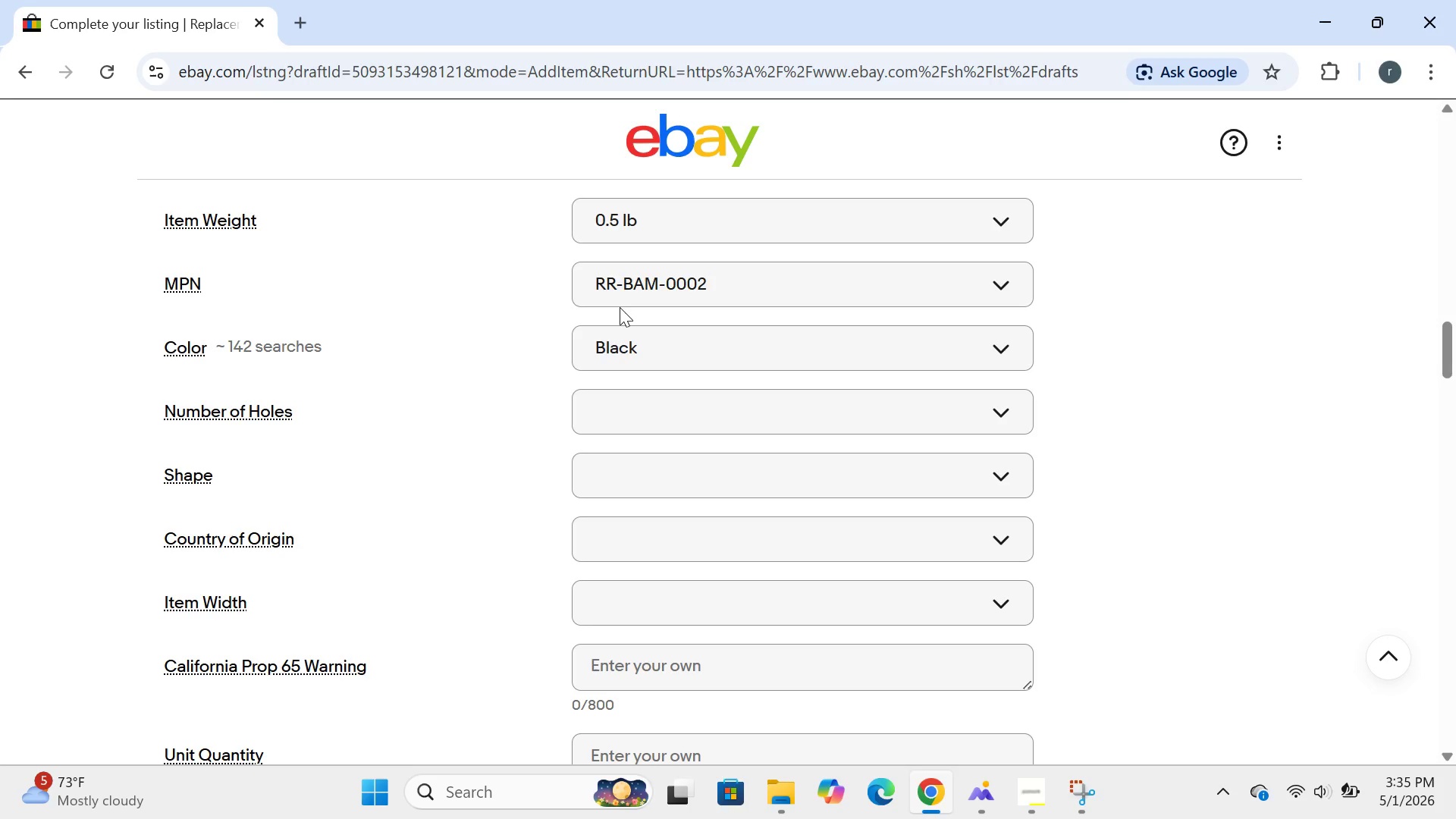 
wait(5.19)
 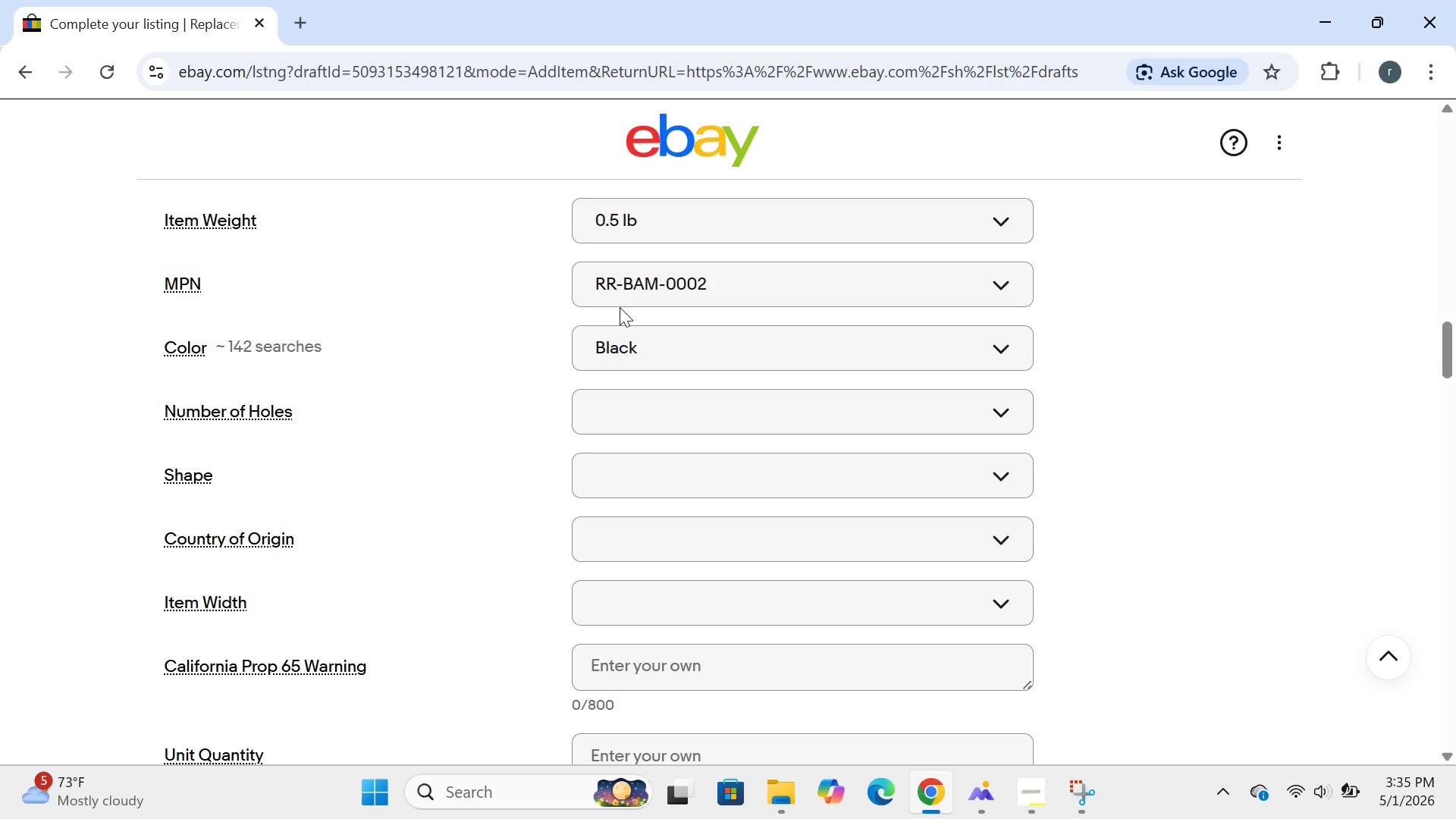 
left_click([612, 381])
 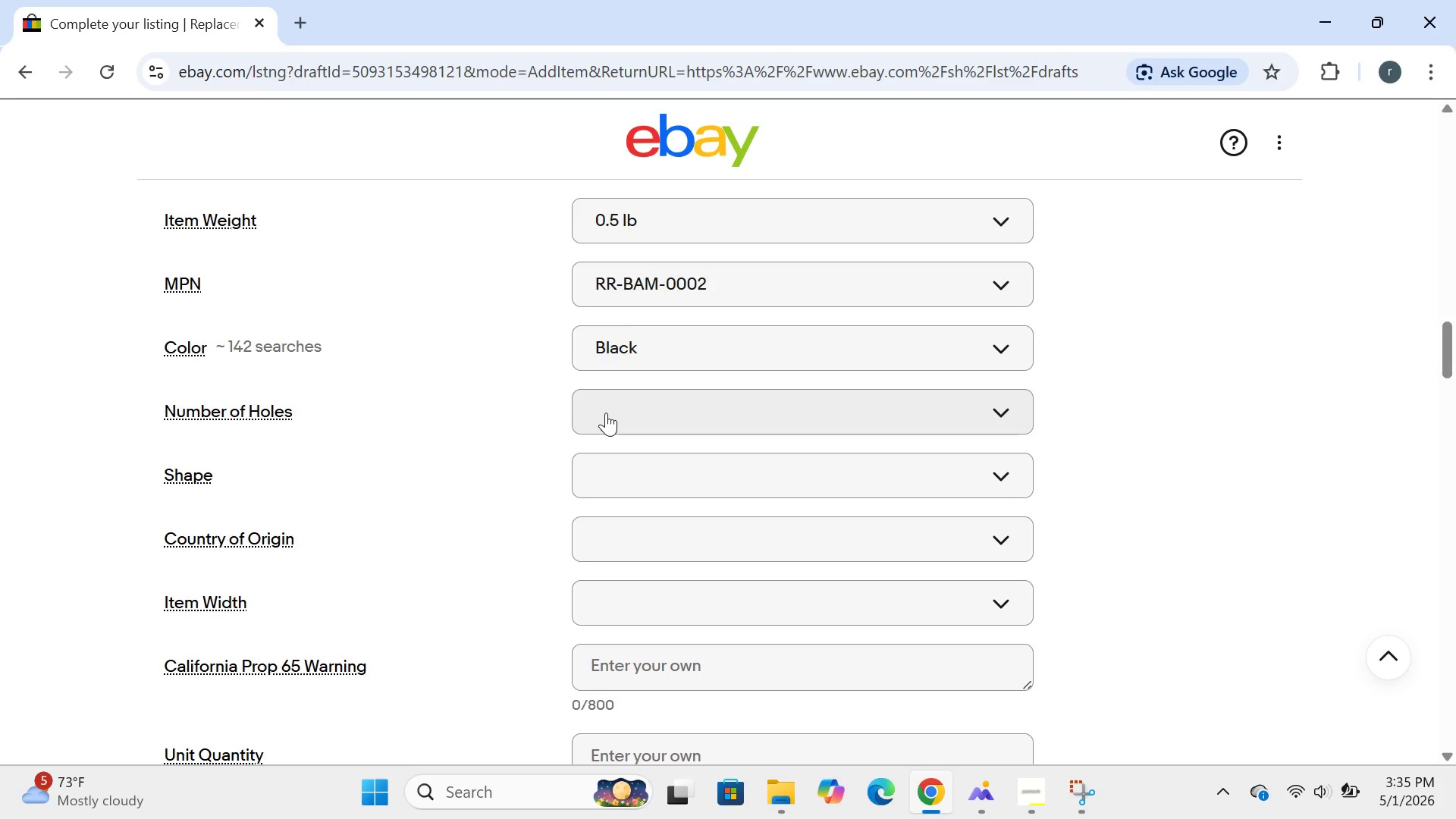 
left_click([606, 413])
 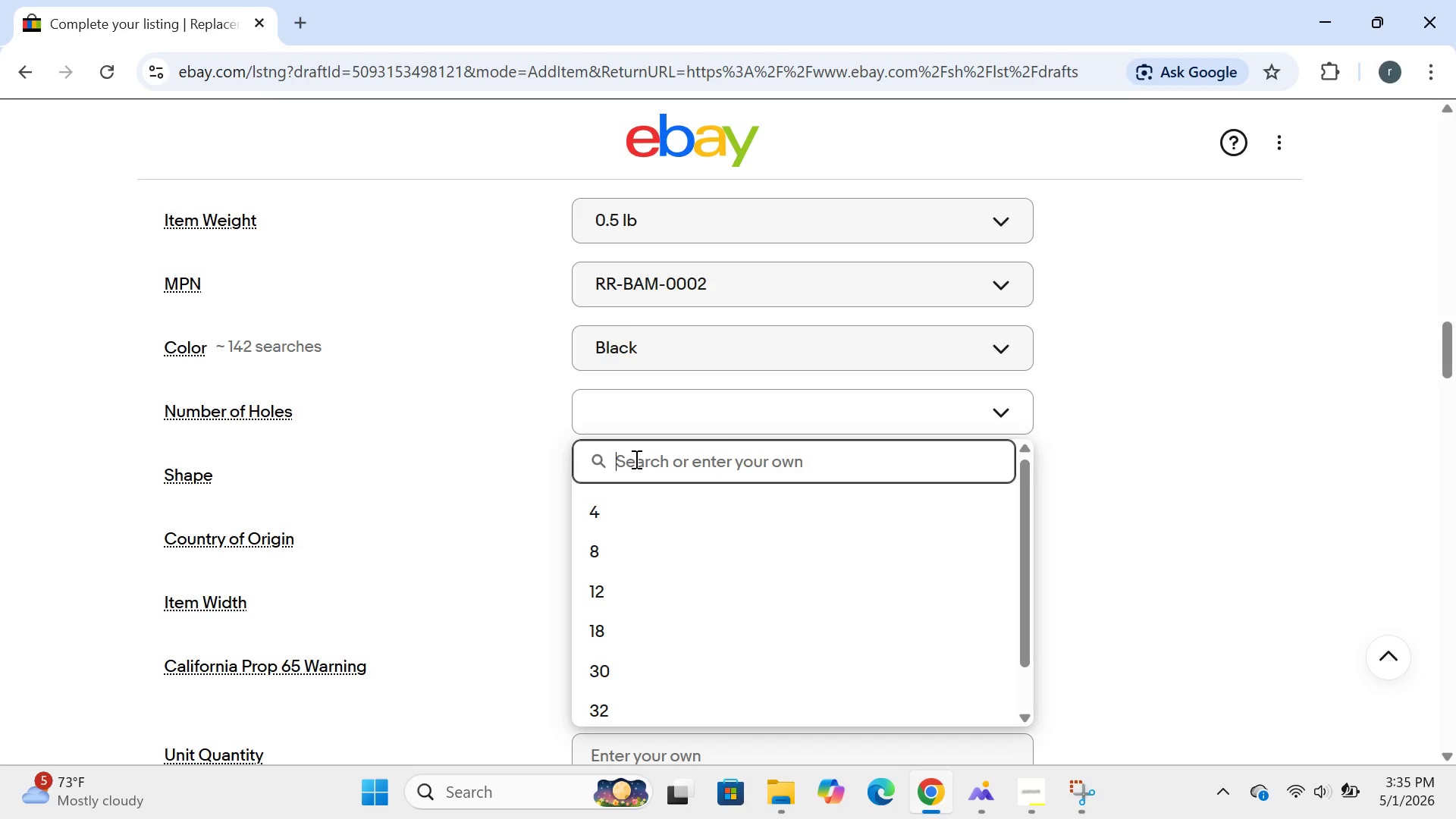 
key(0)
 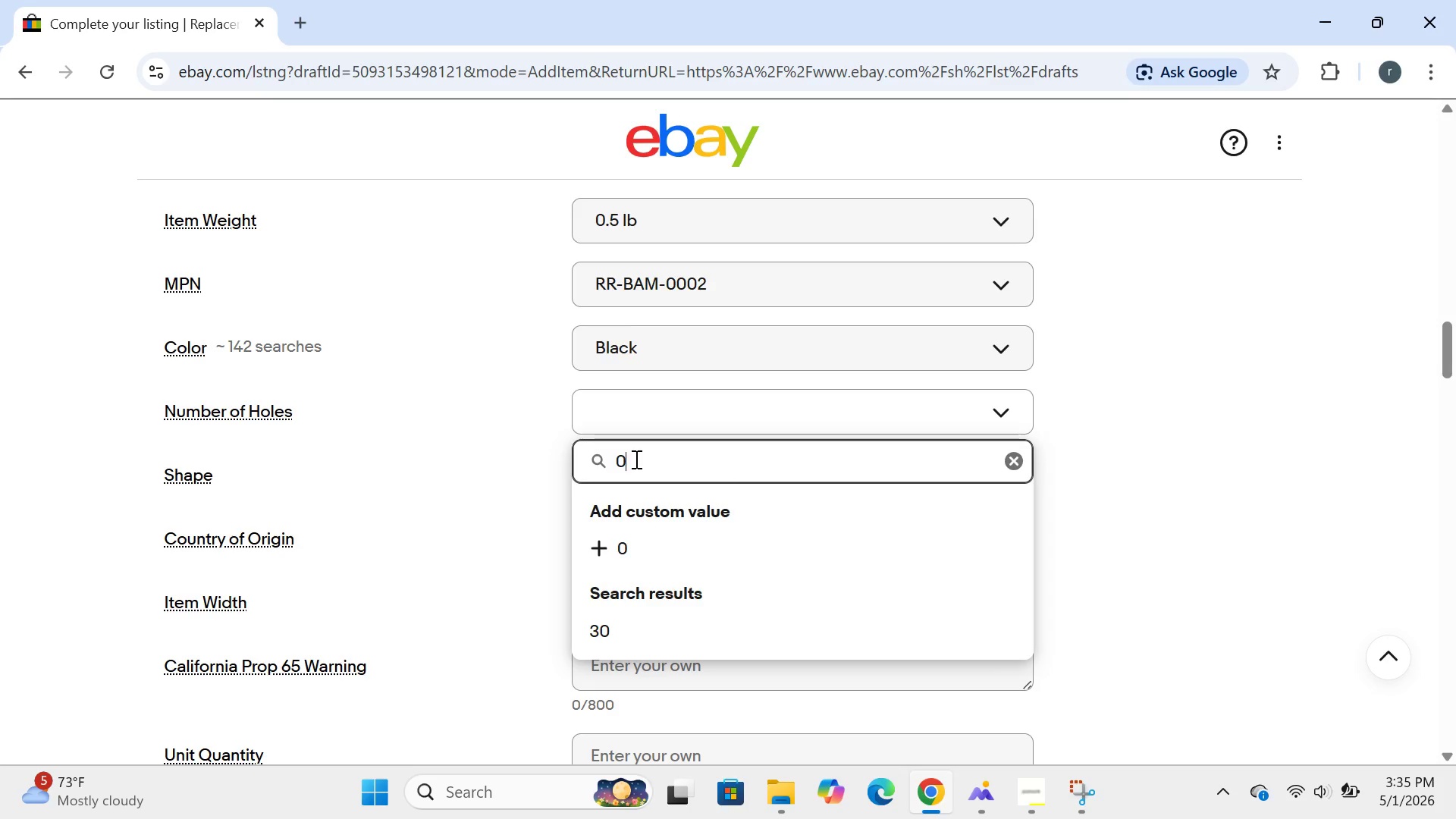 
key(Enter)
 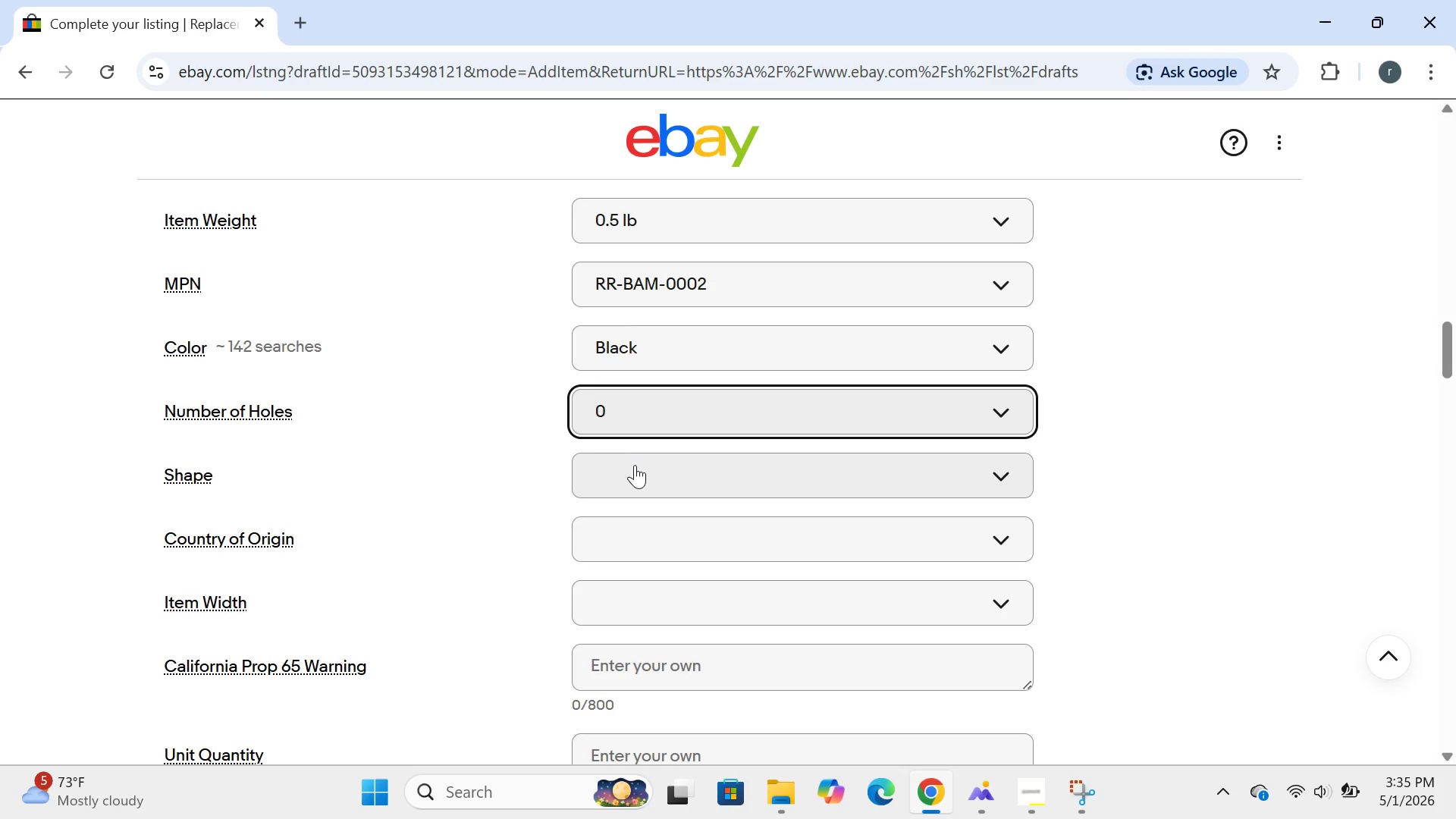 
left_click([635, 465])
 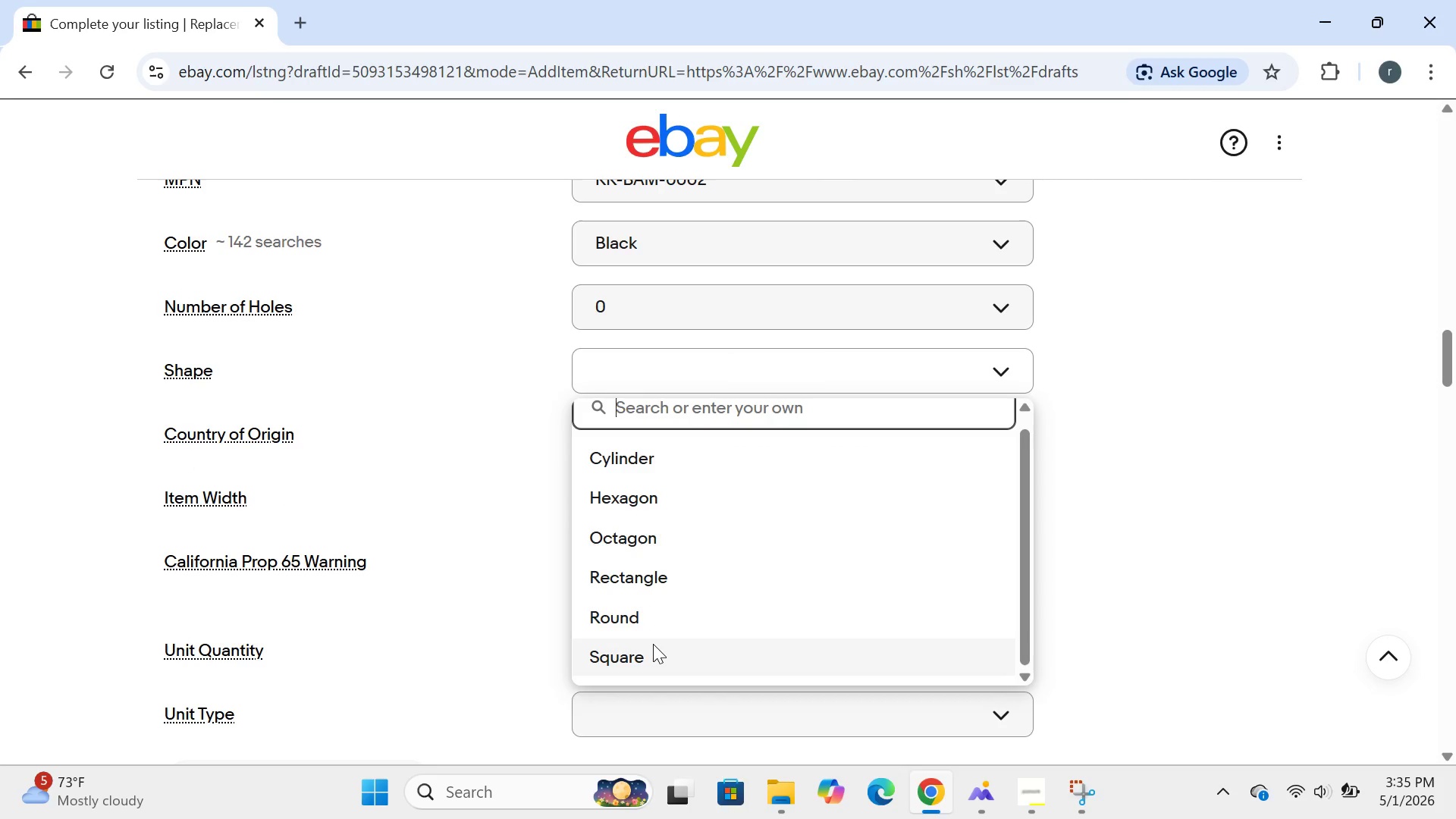 
left_click([630, 647])
 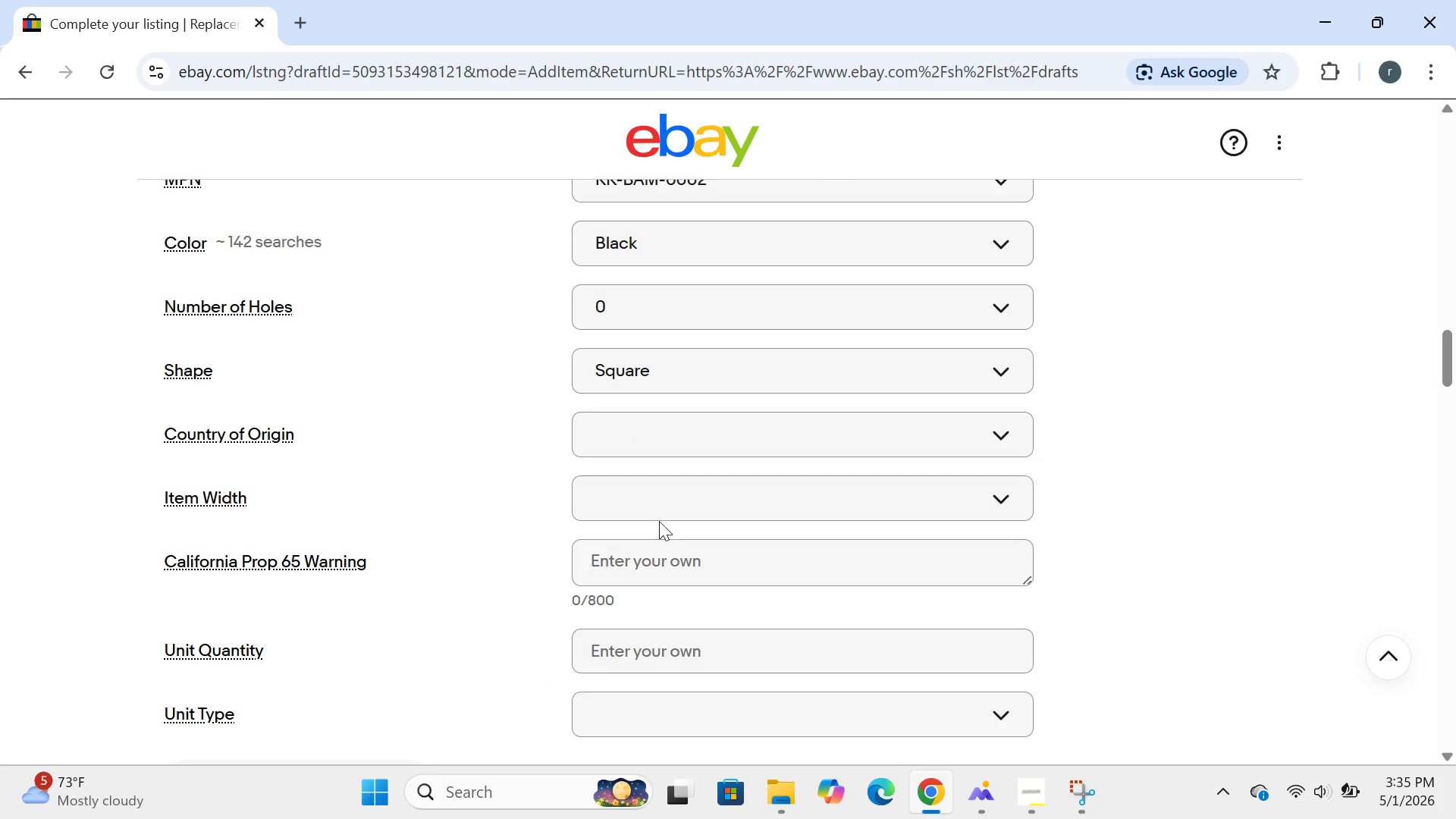 
left_click([668, 433])
 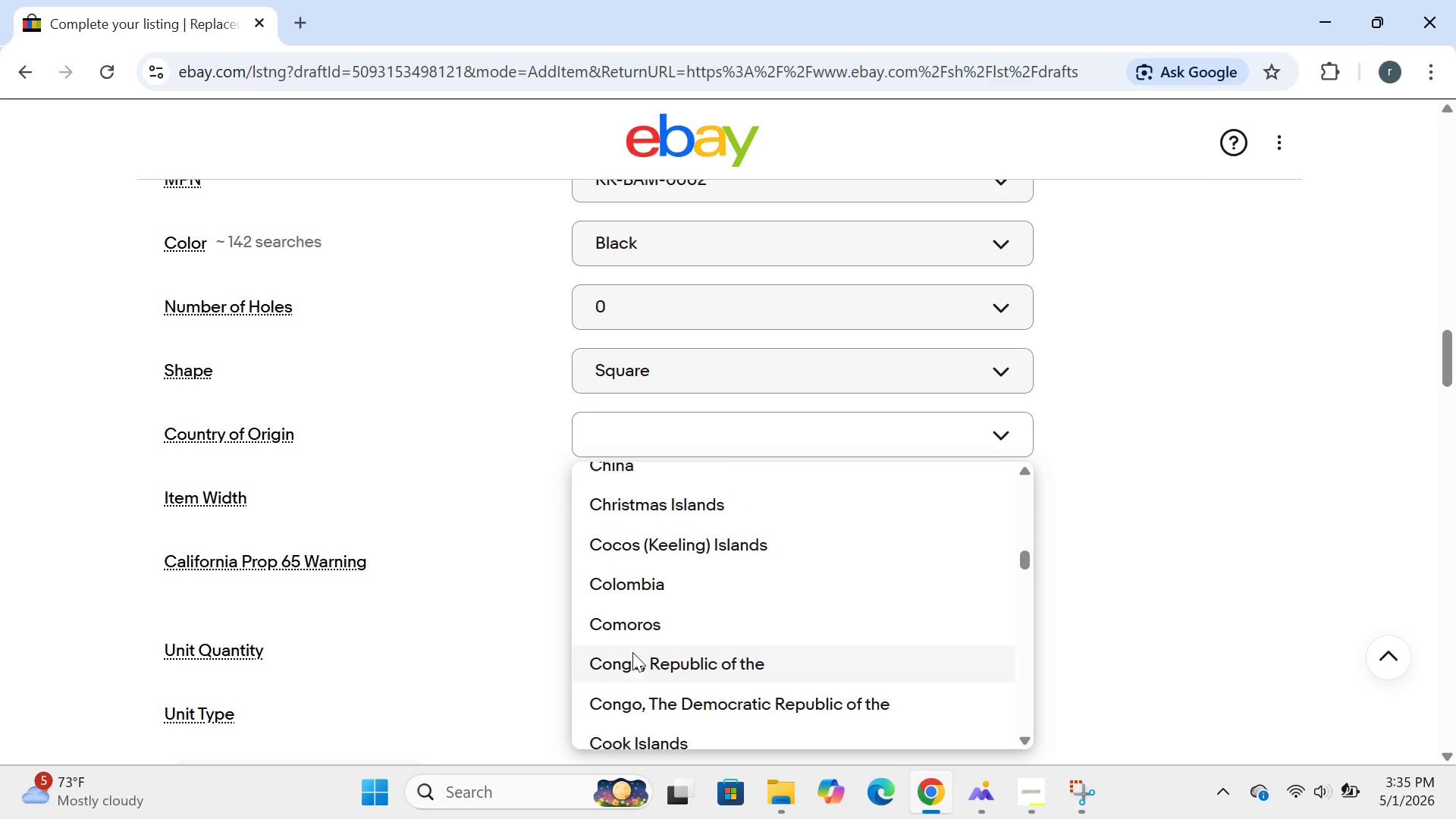 
wait(5.3)
 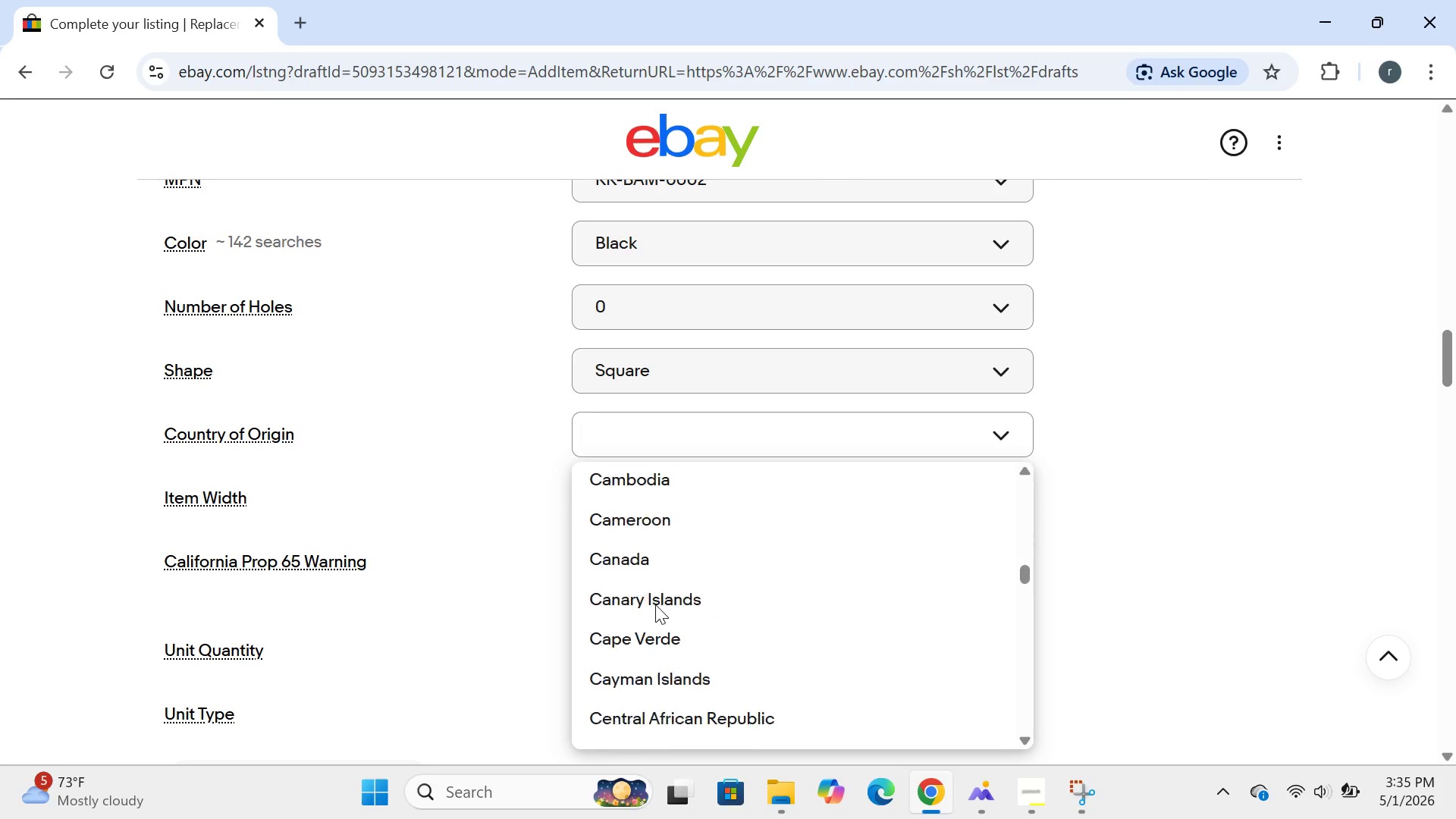 
left_click([611, 552])
 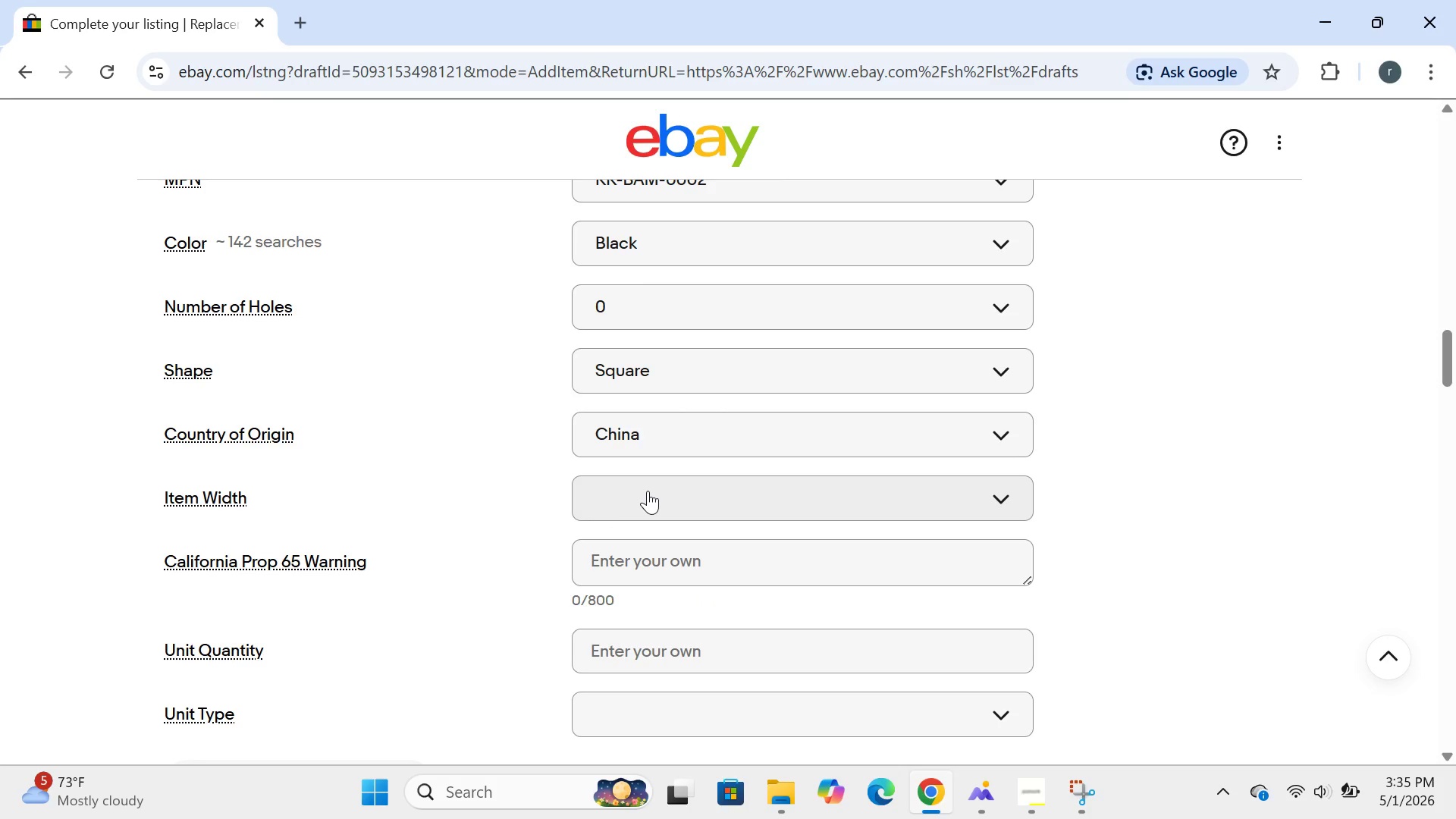 
left_click([648, 491])
 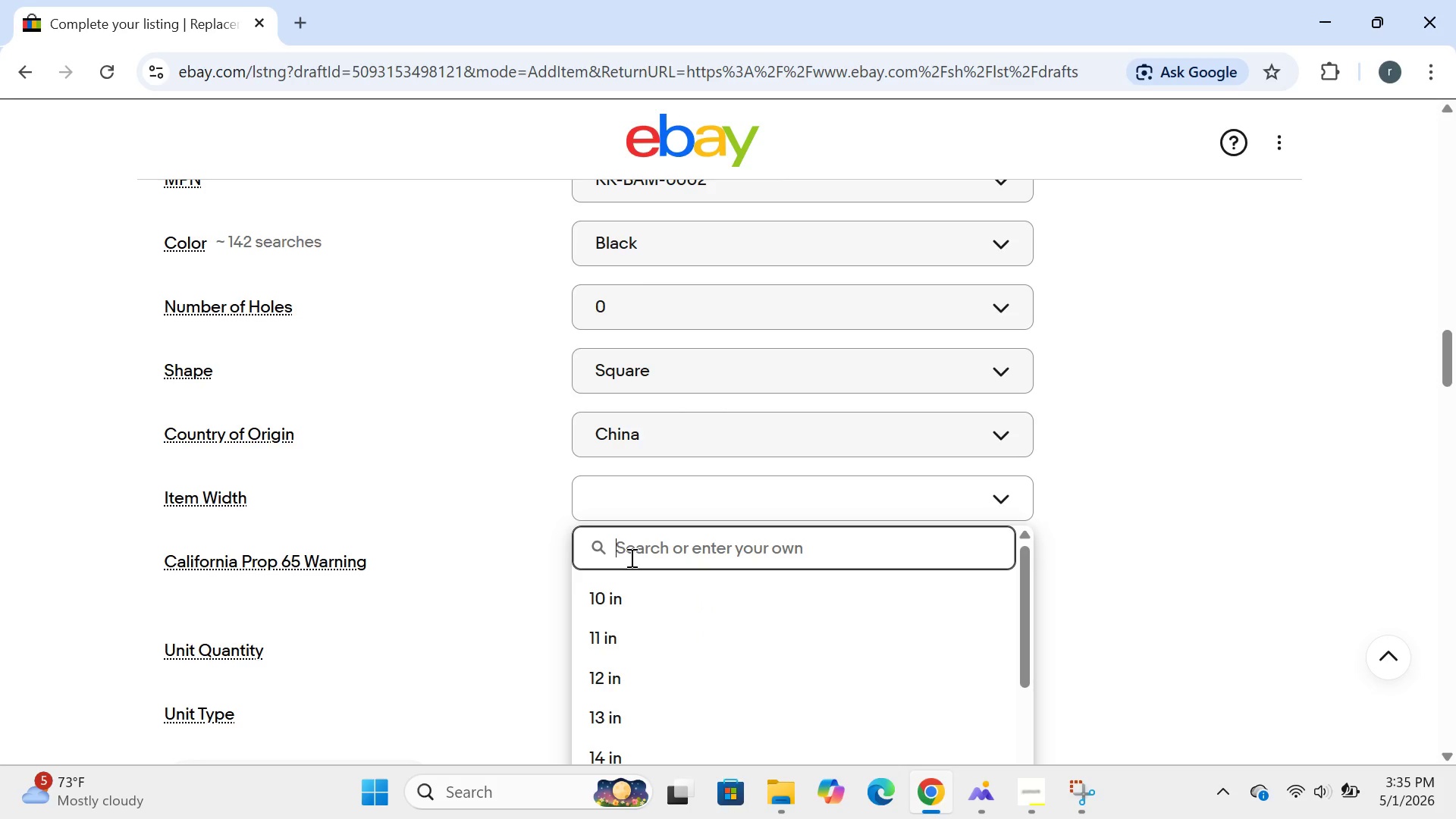 
type(4.75 IN)
key(Backspace)
key(Backspace)
type(A)
key(Backspace)
type(in)
 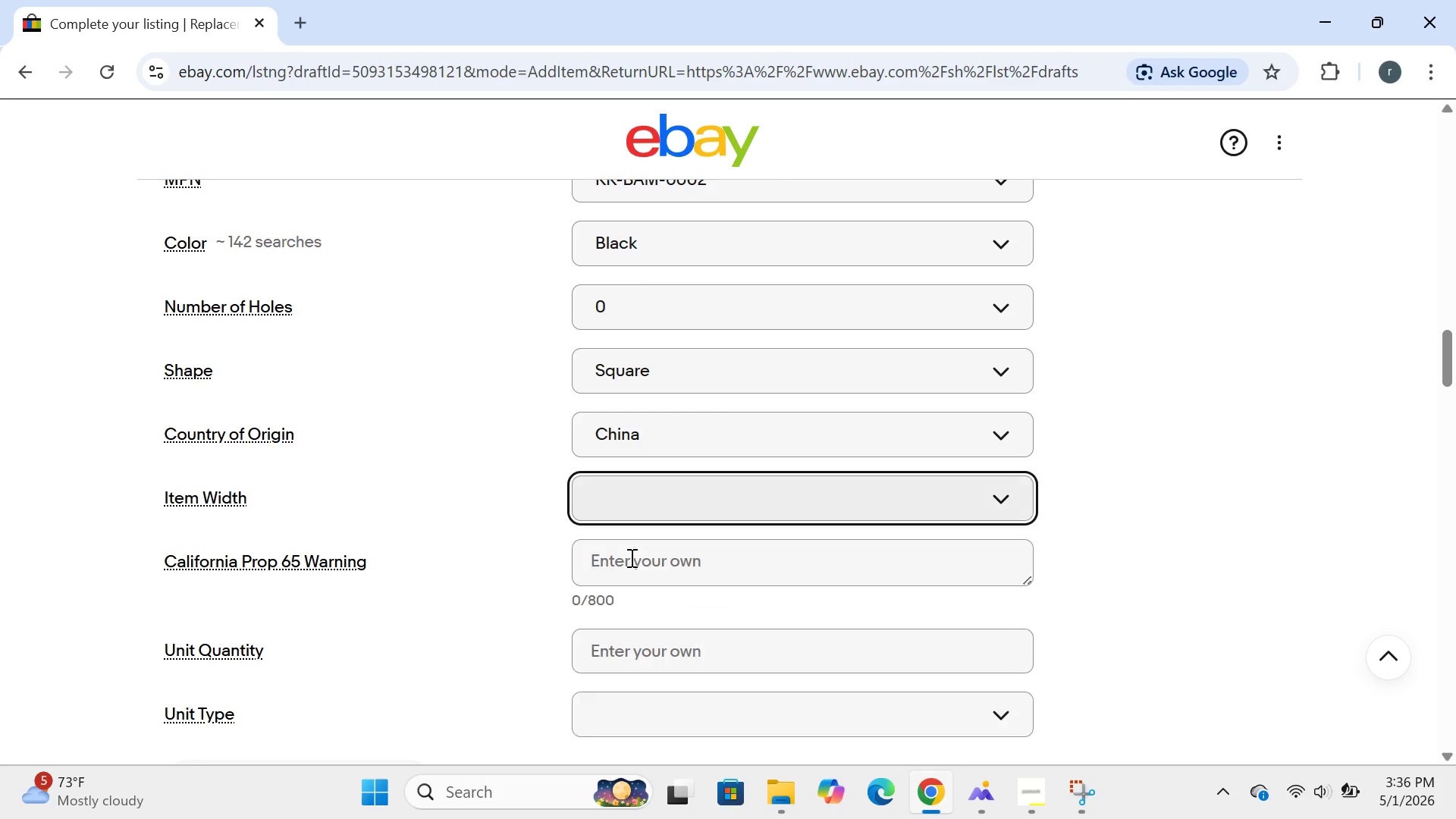 
key(Enter)
 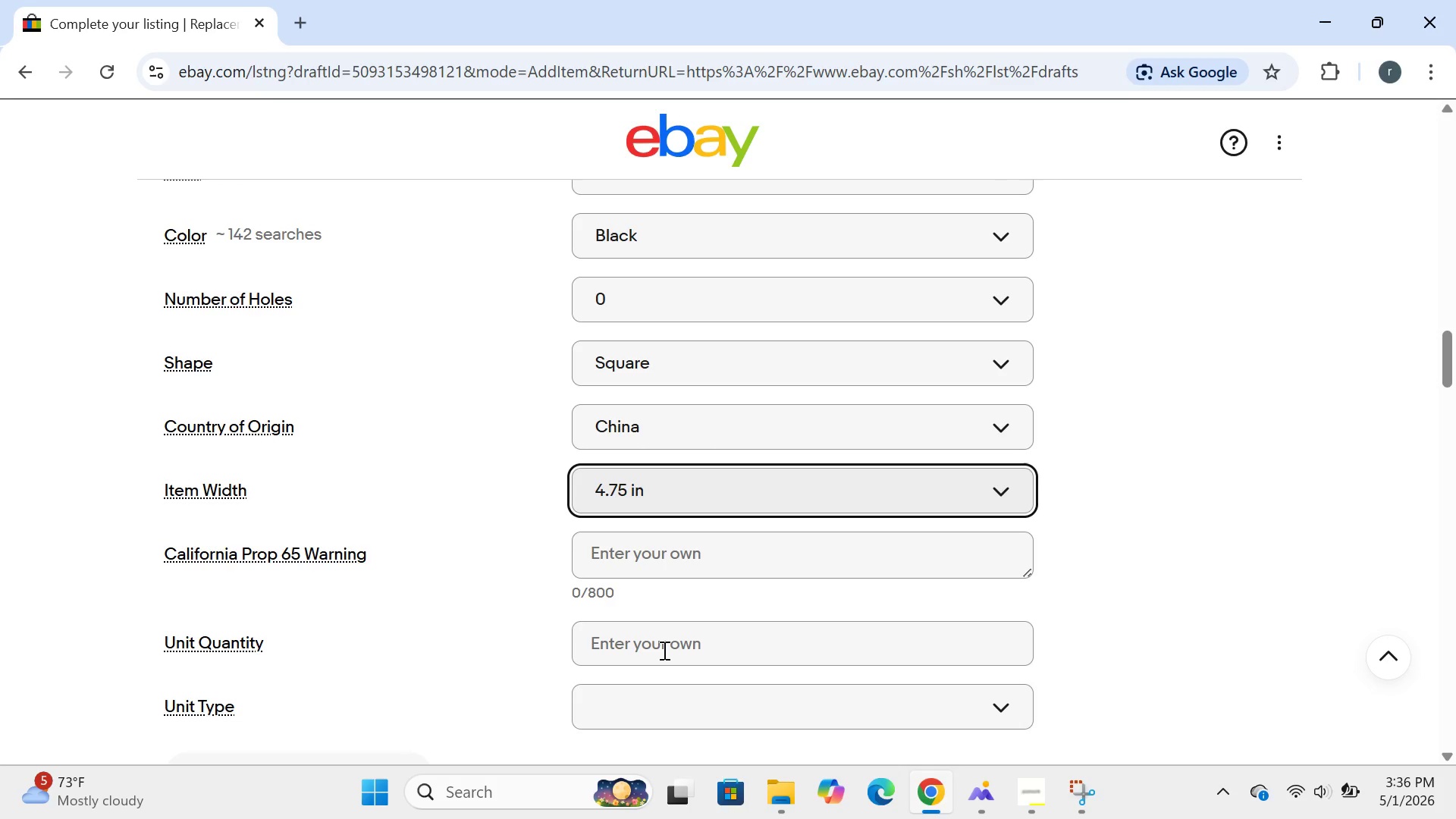 
wait(6.03)
 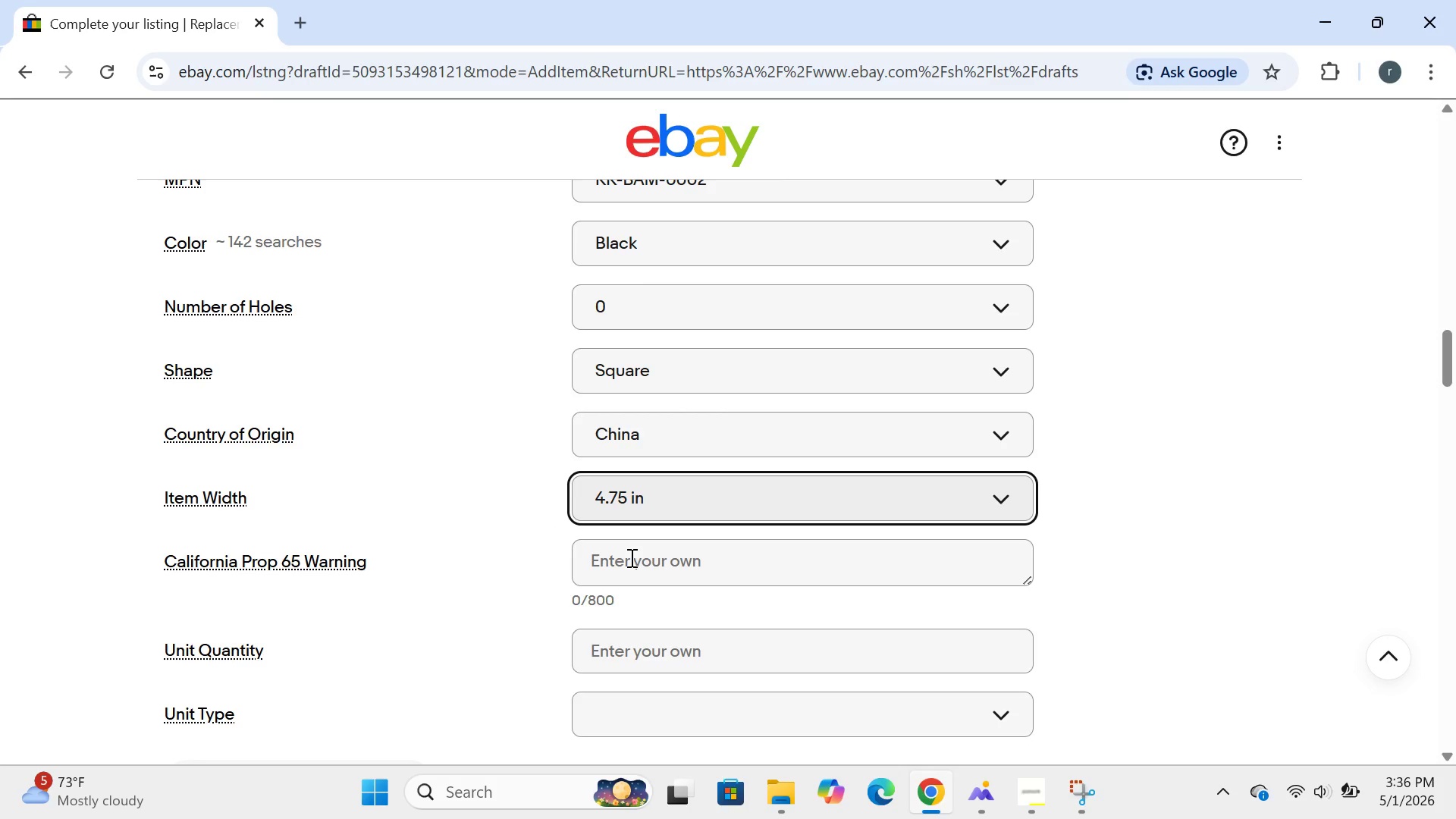 
left_click([668, 648])
 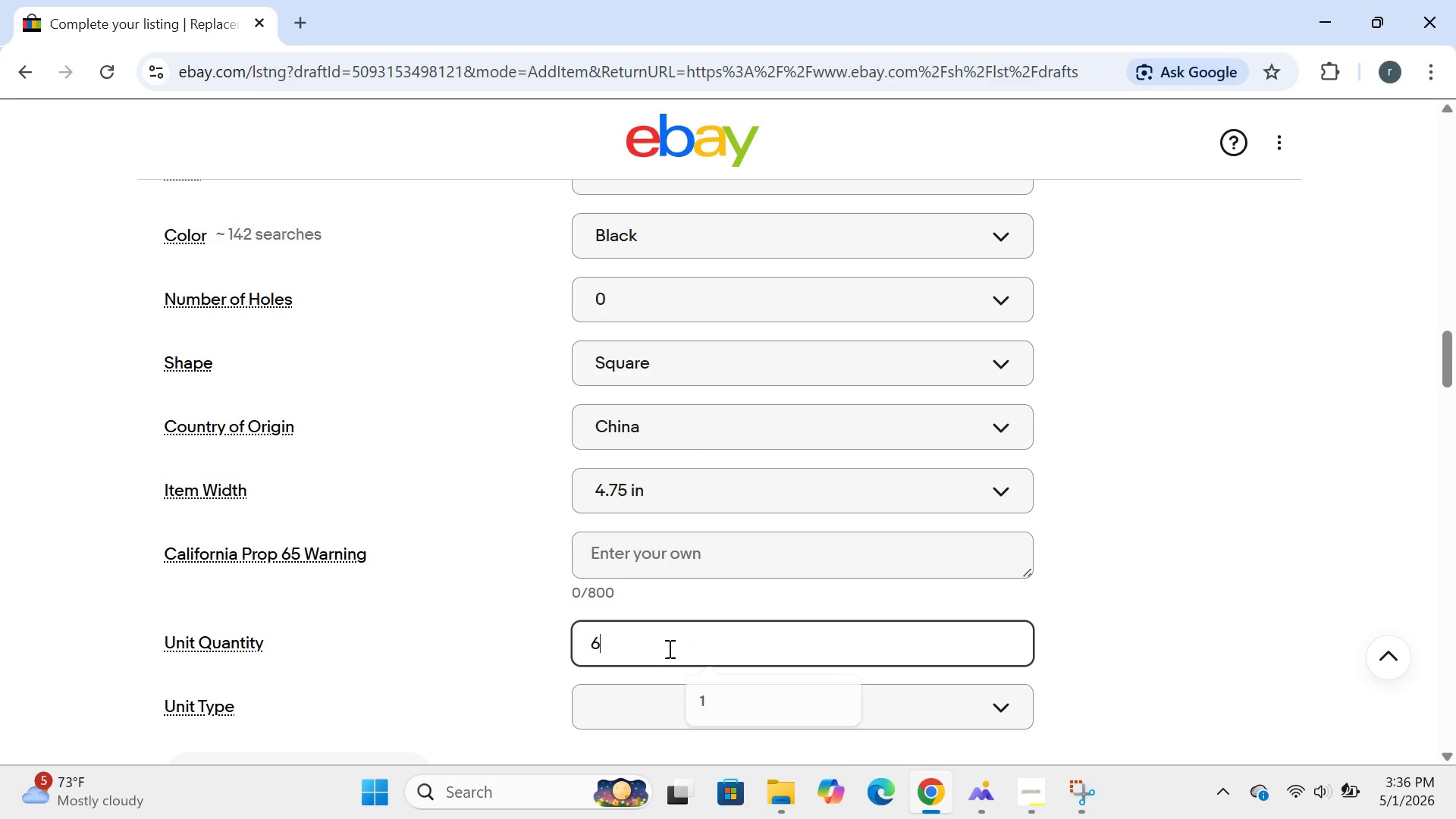 
key(6)
 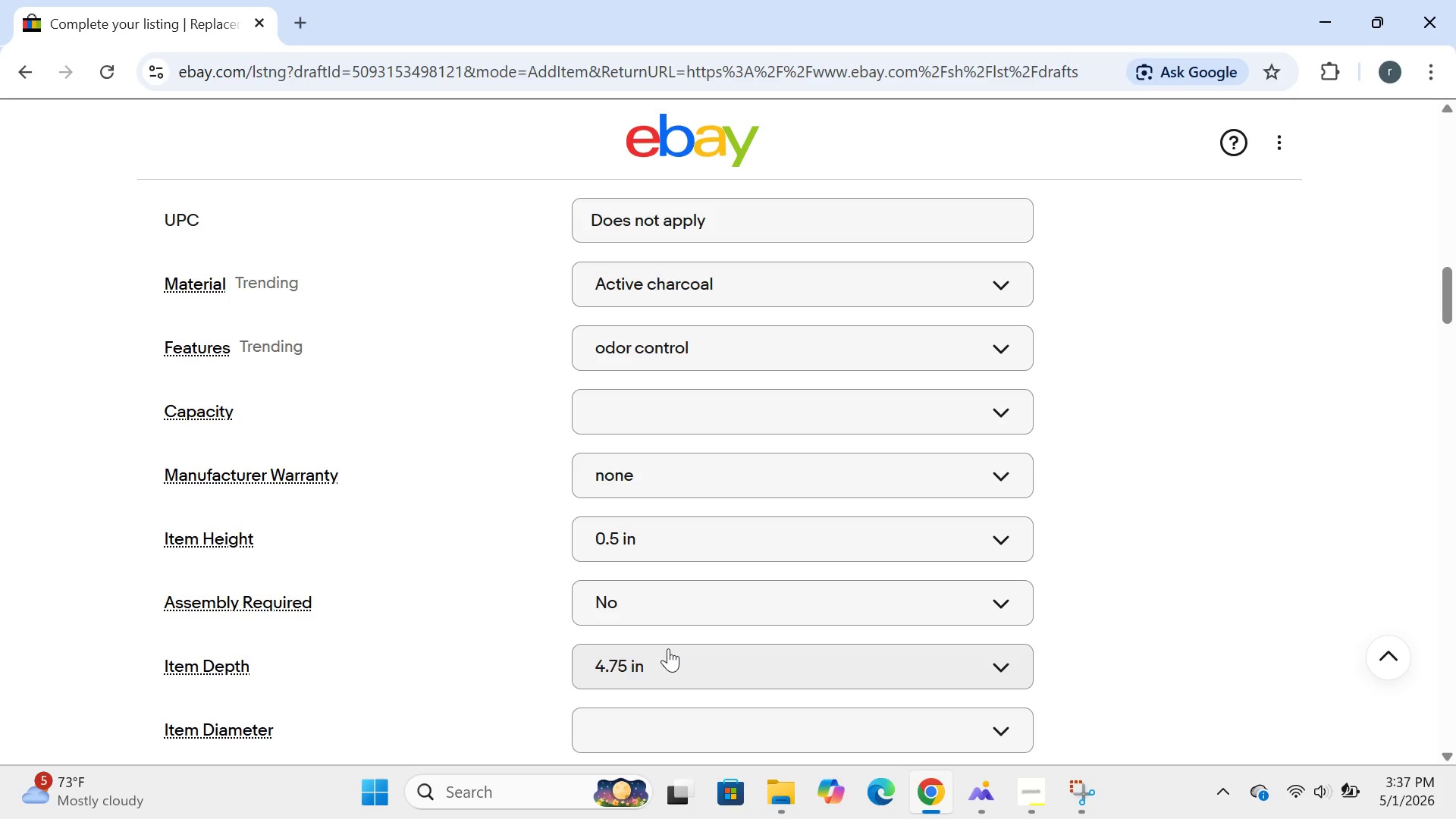 
wait(88.03)
 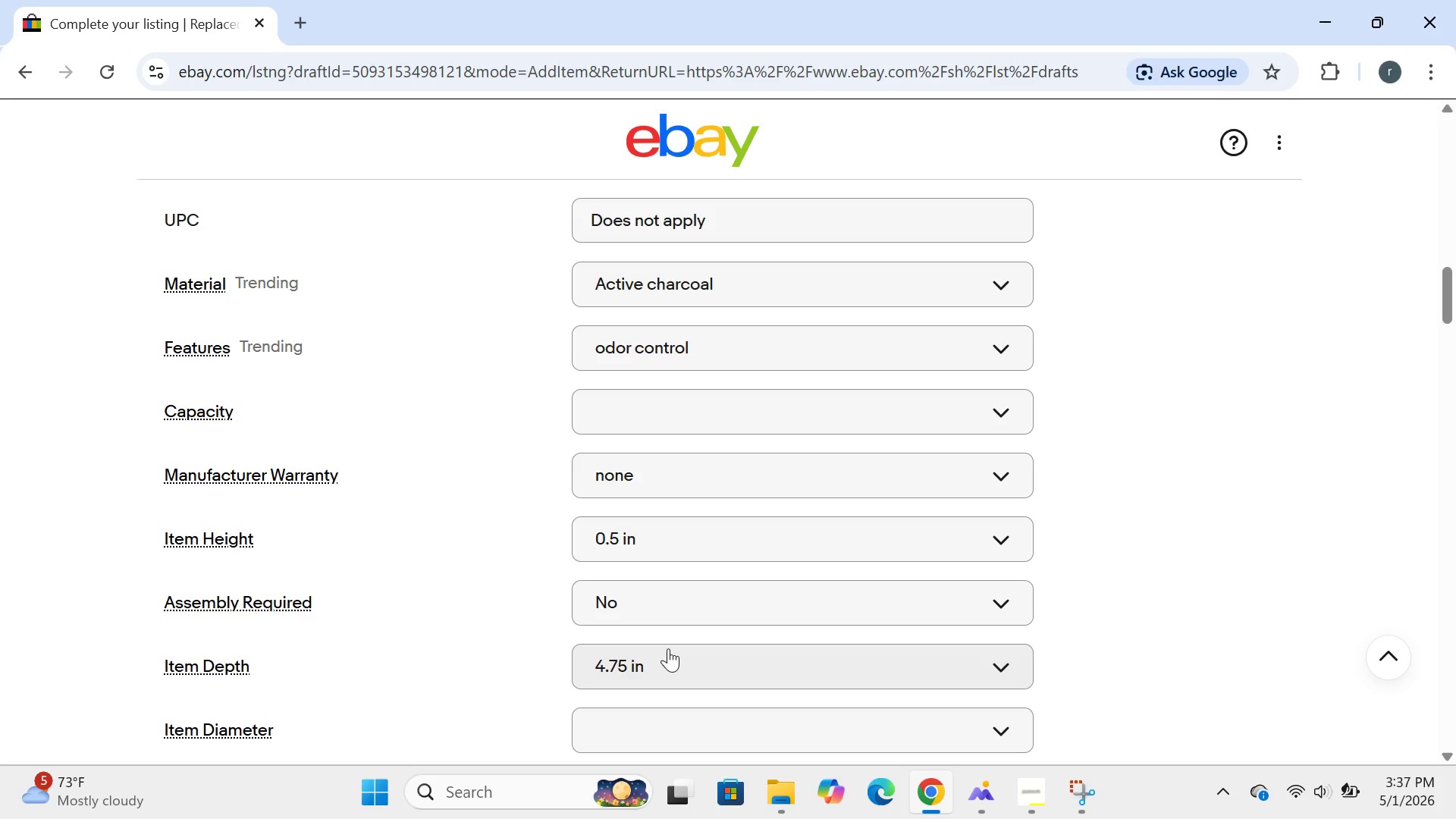 
left_click([681, 416])
 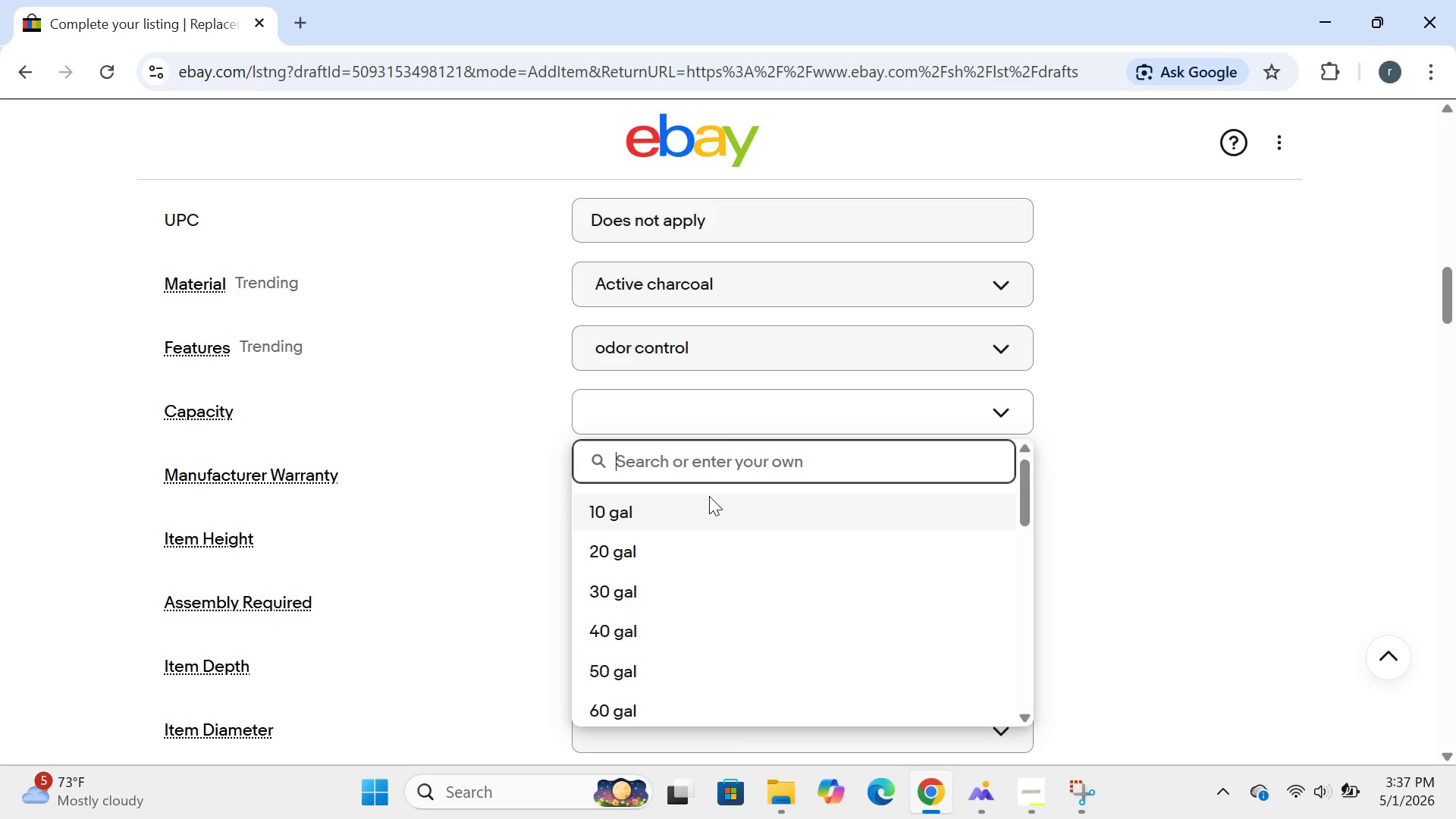 
type(Does not apply)
 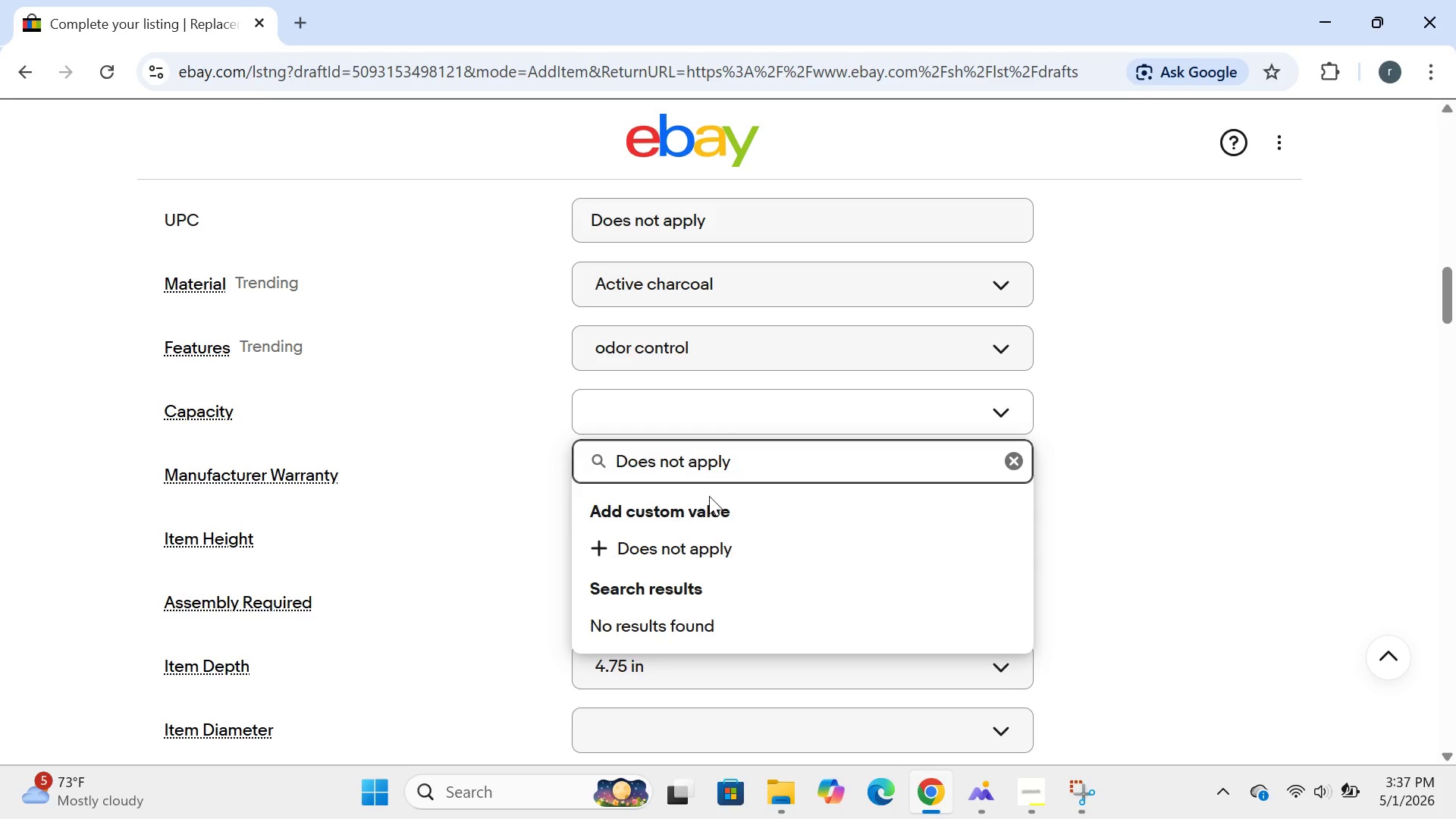 
key(Enter)
 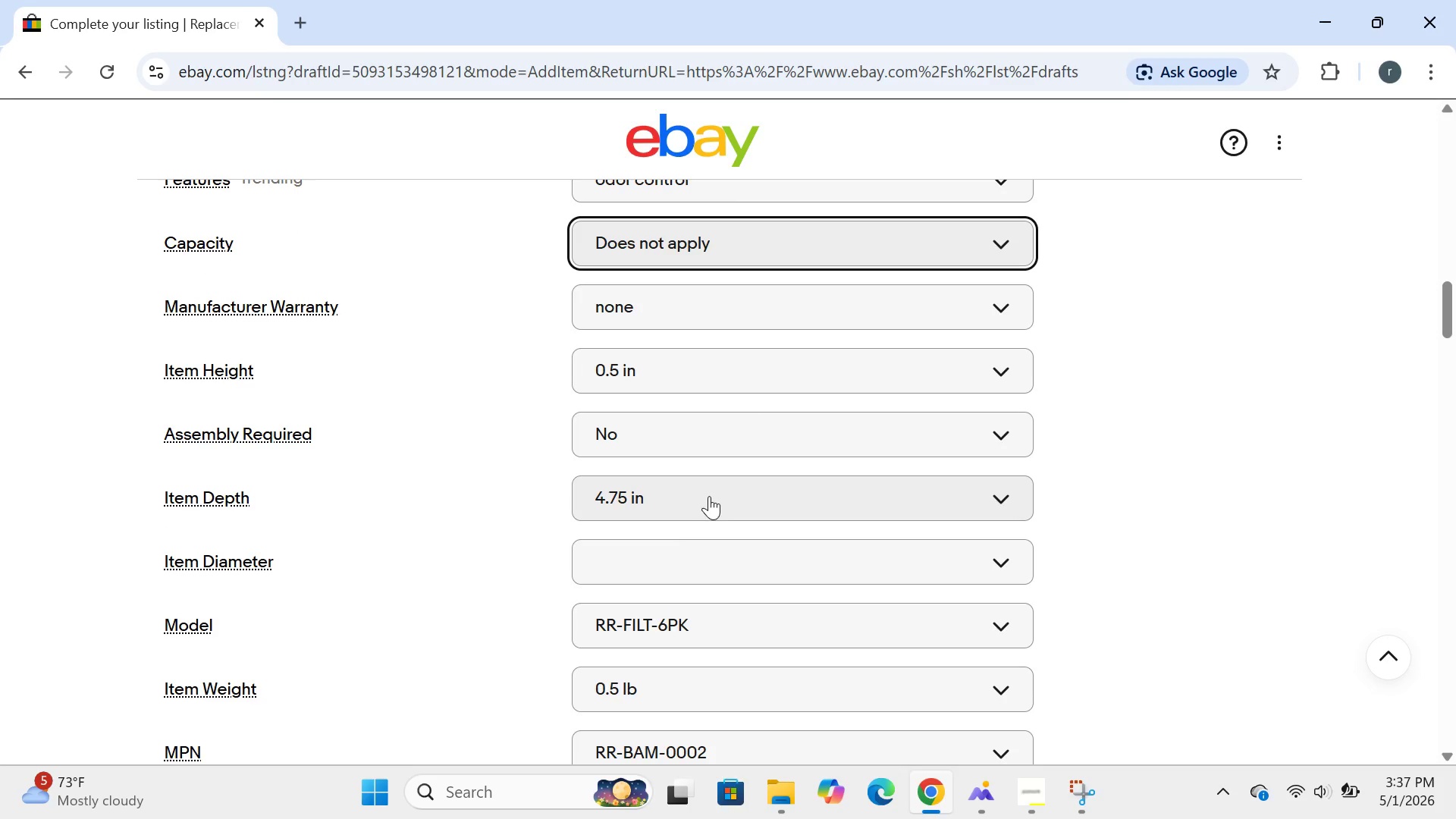 
left_click([683, 583])
 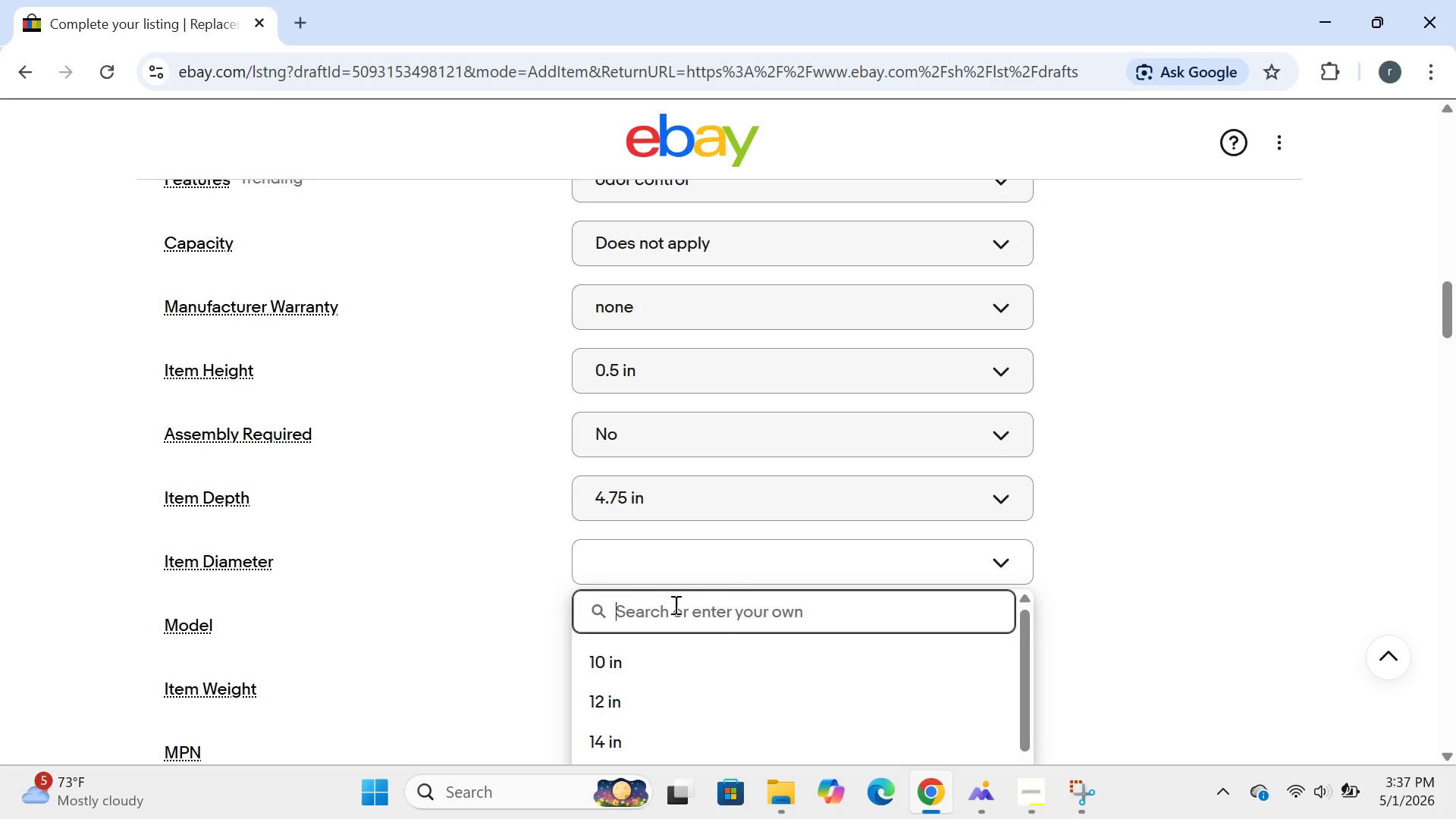 
type(Does not apply)
 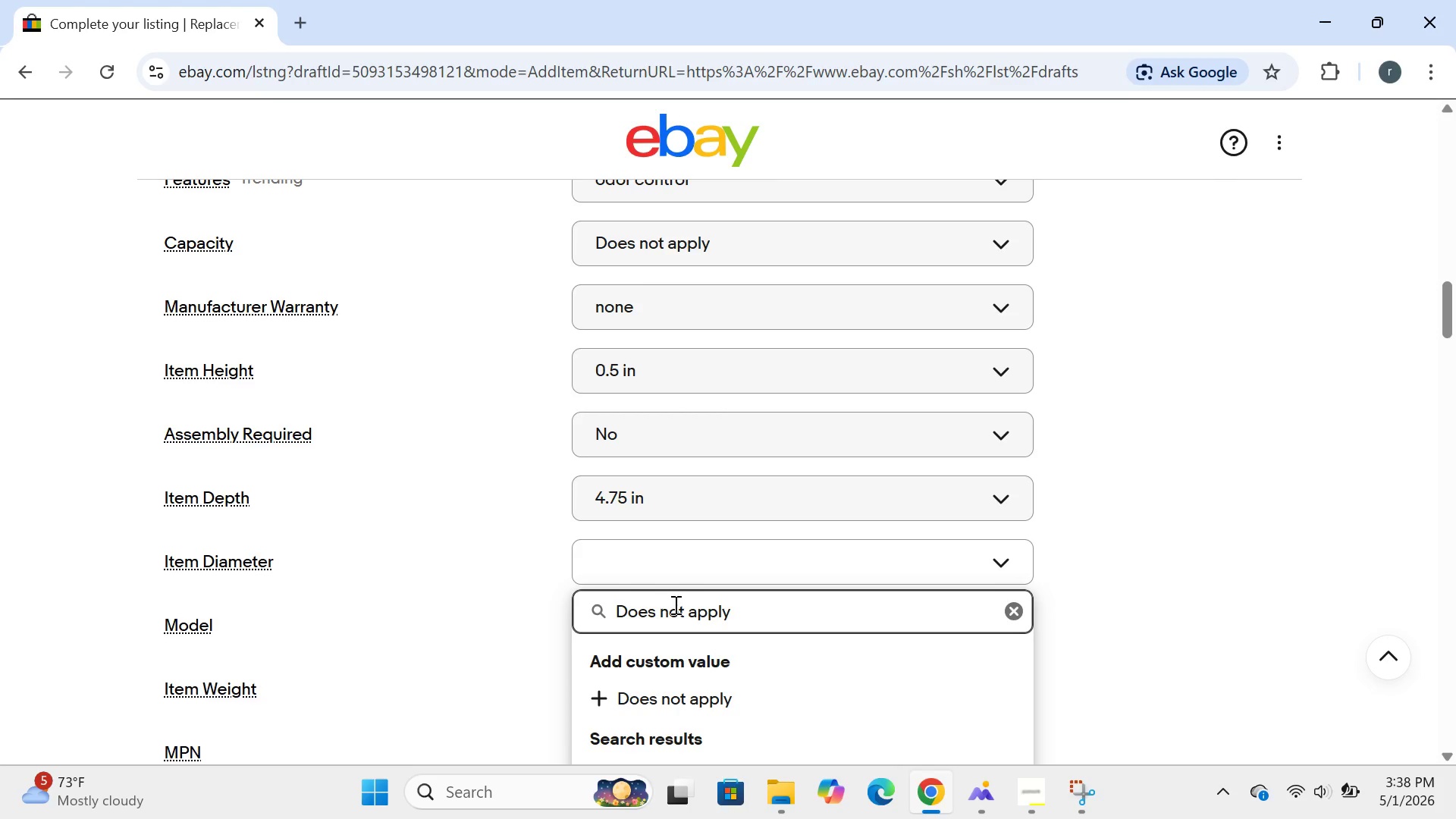 
key(Enter)
 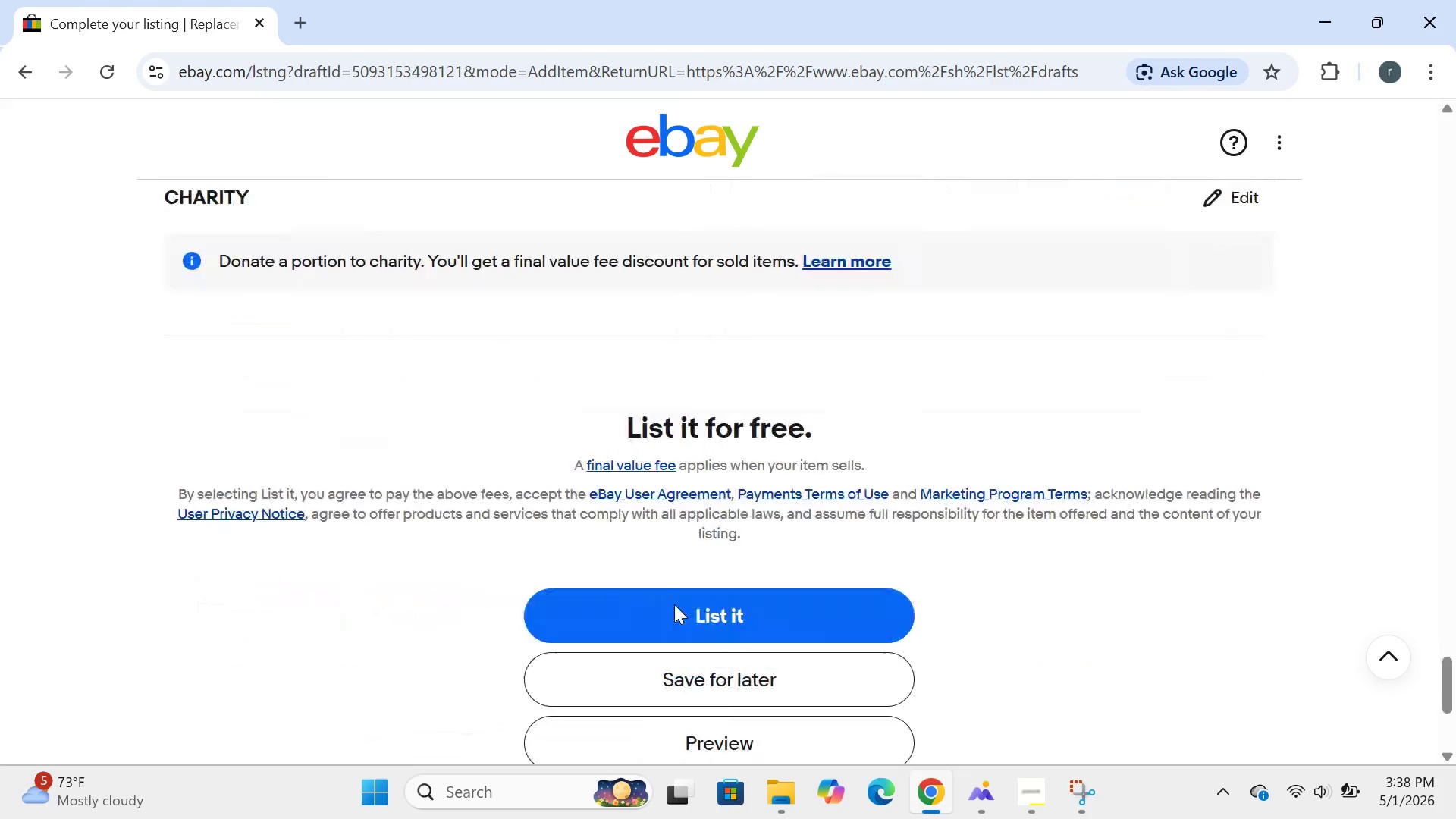 
left_click([754, 349])
 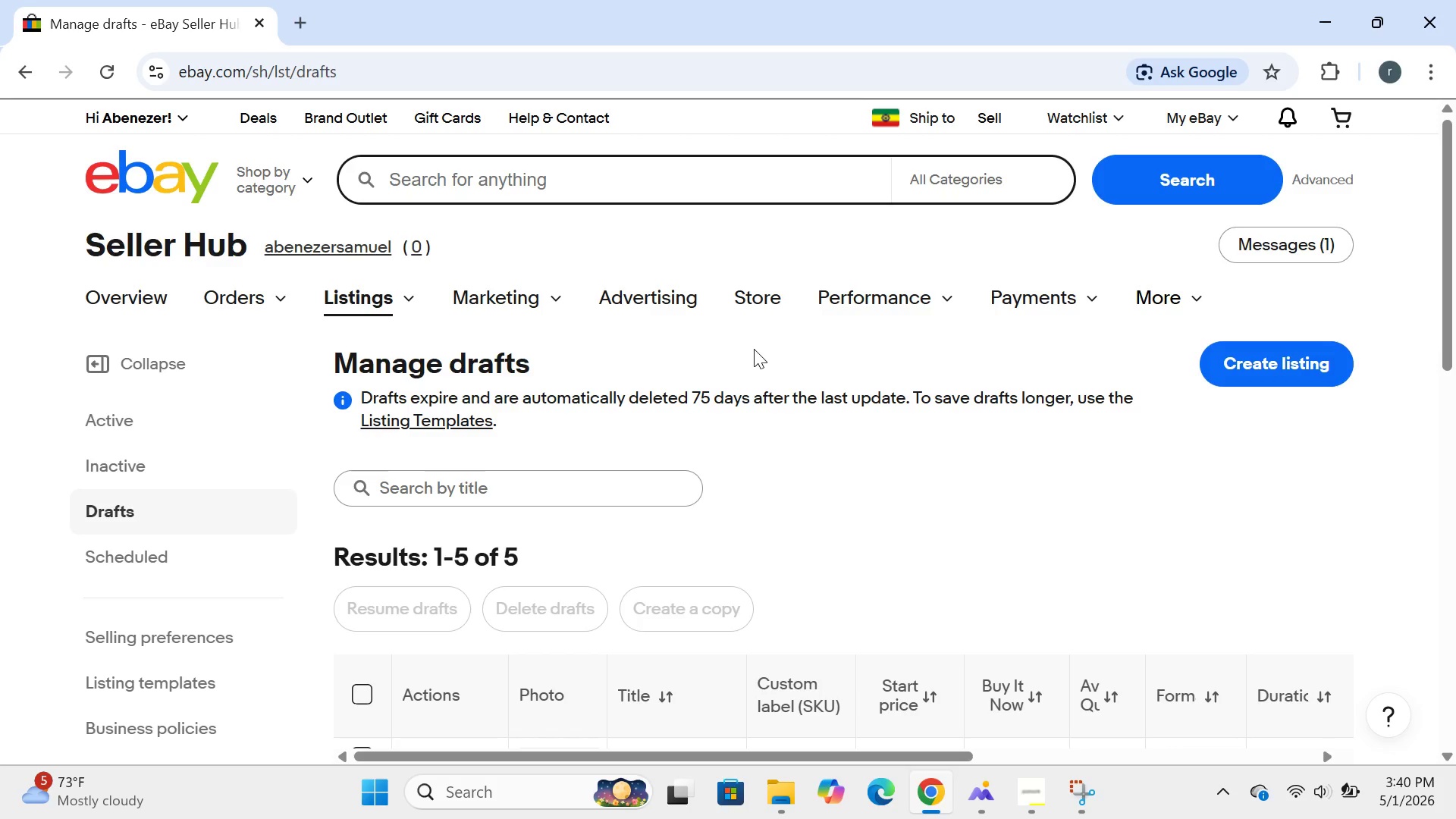 
wait(125.55)
 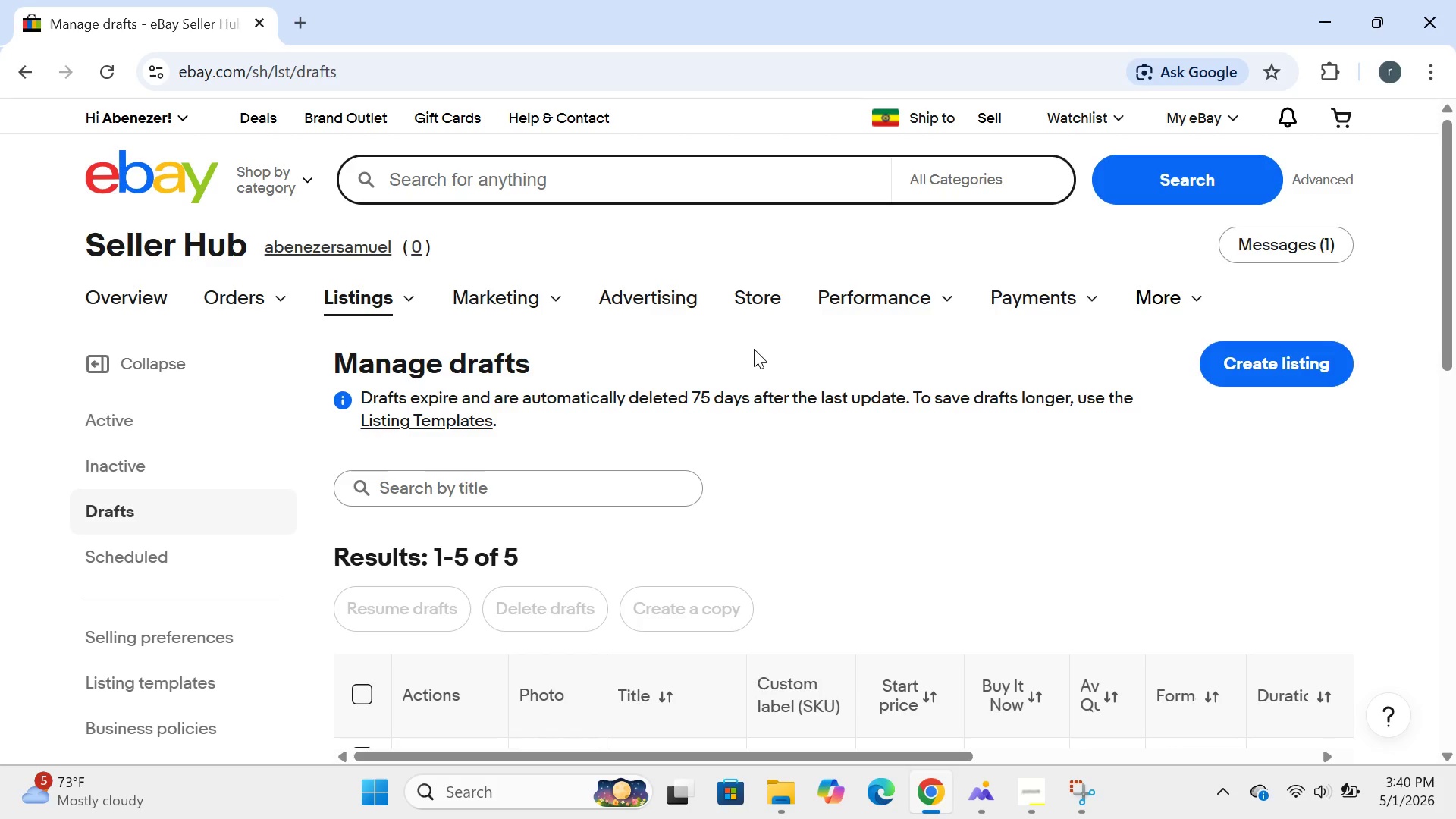 
left_click([1028, 792])